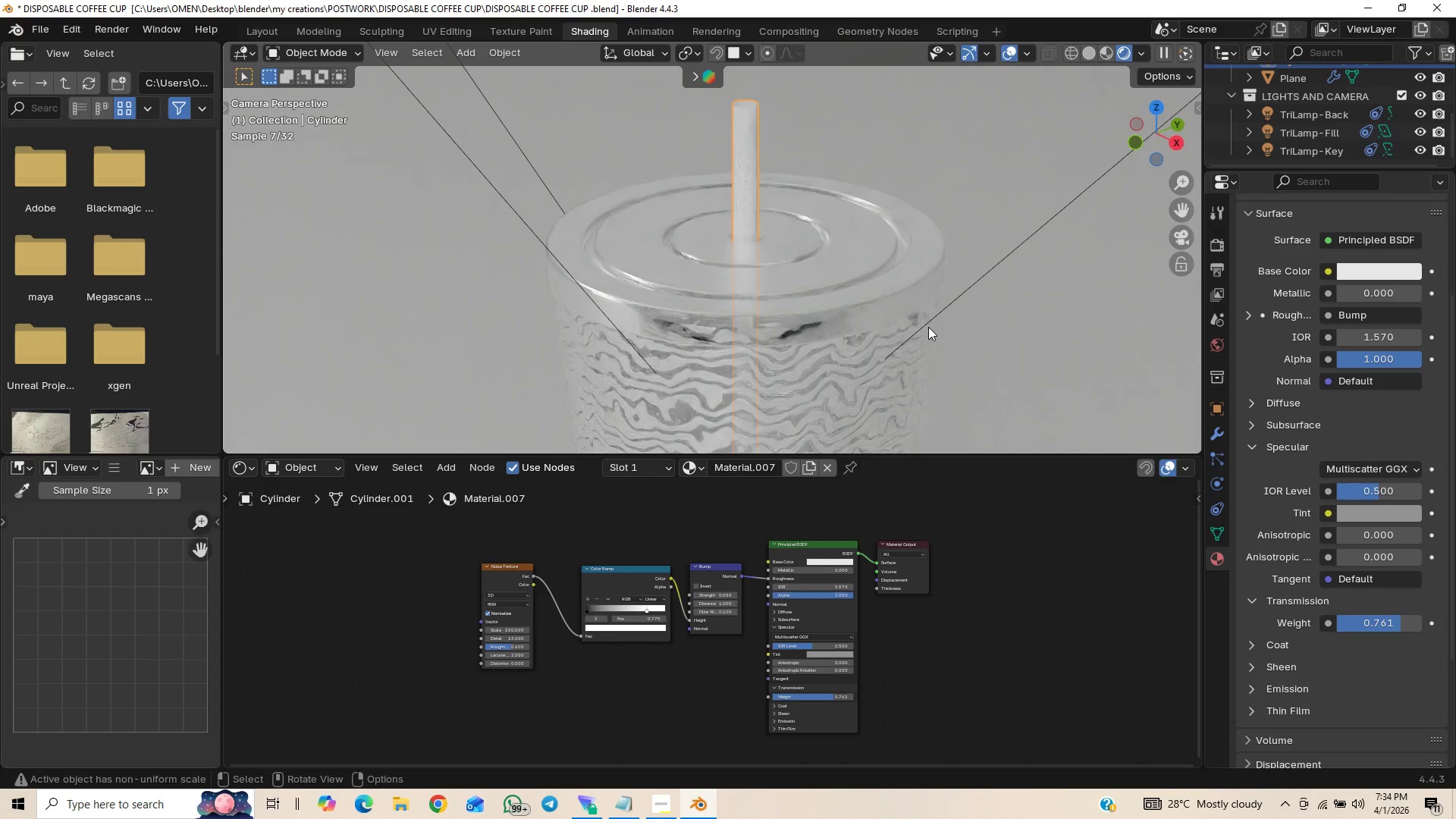 
left_click([967, 215])
 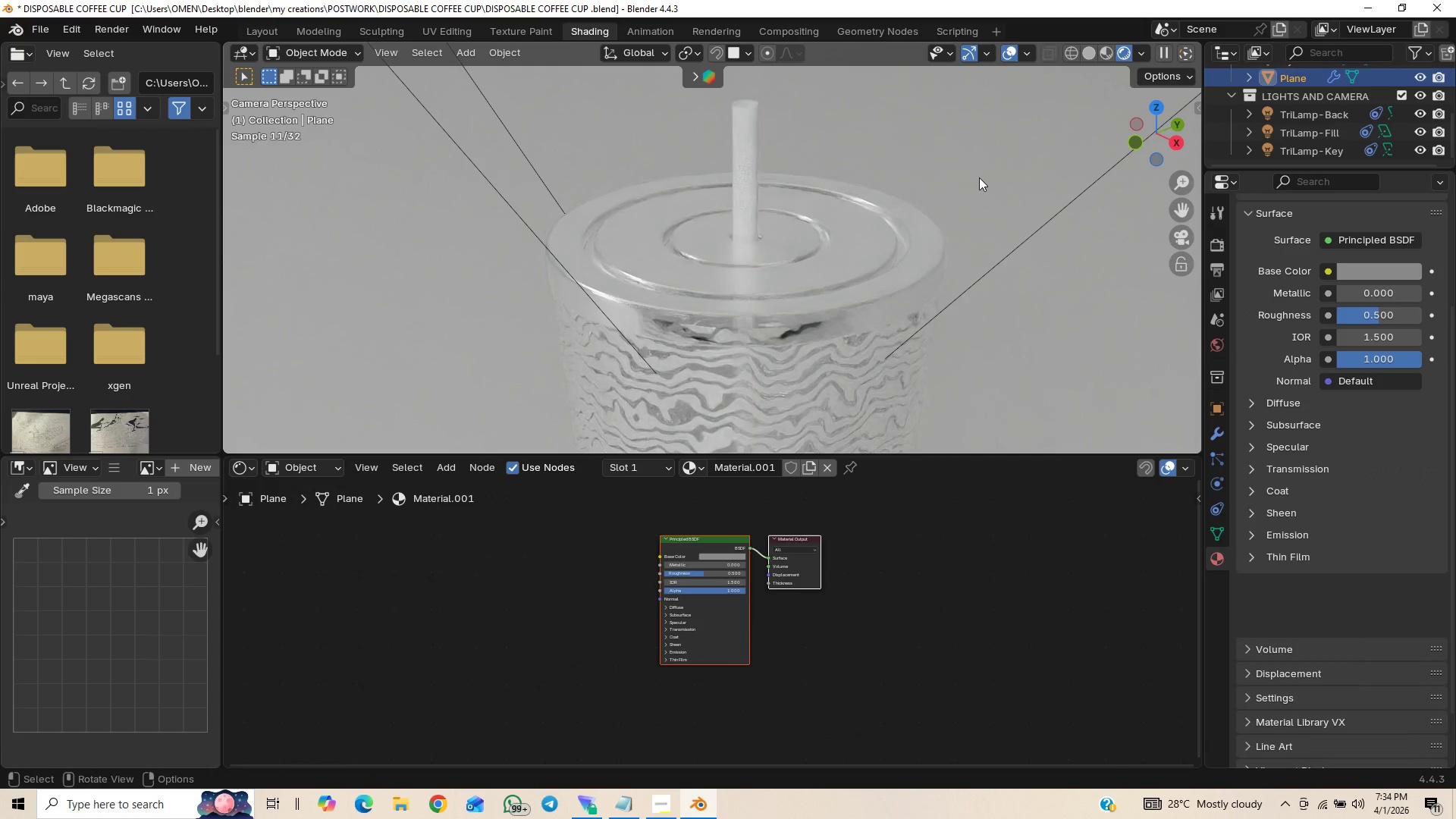 
left_click([982, 171])
 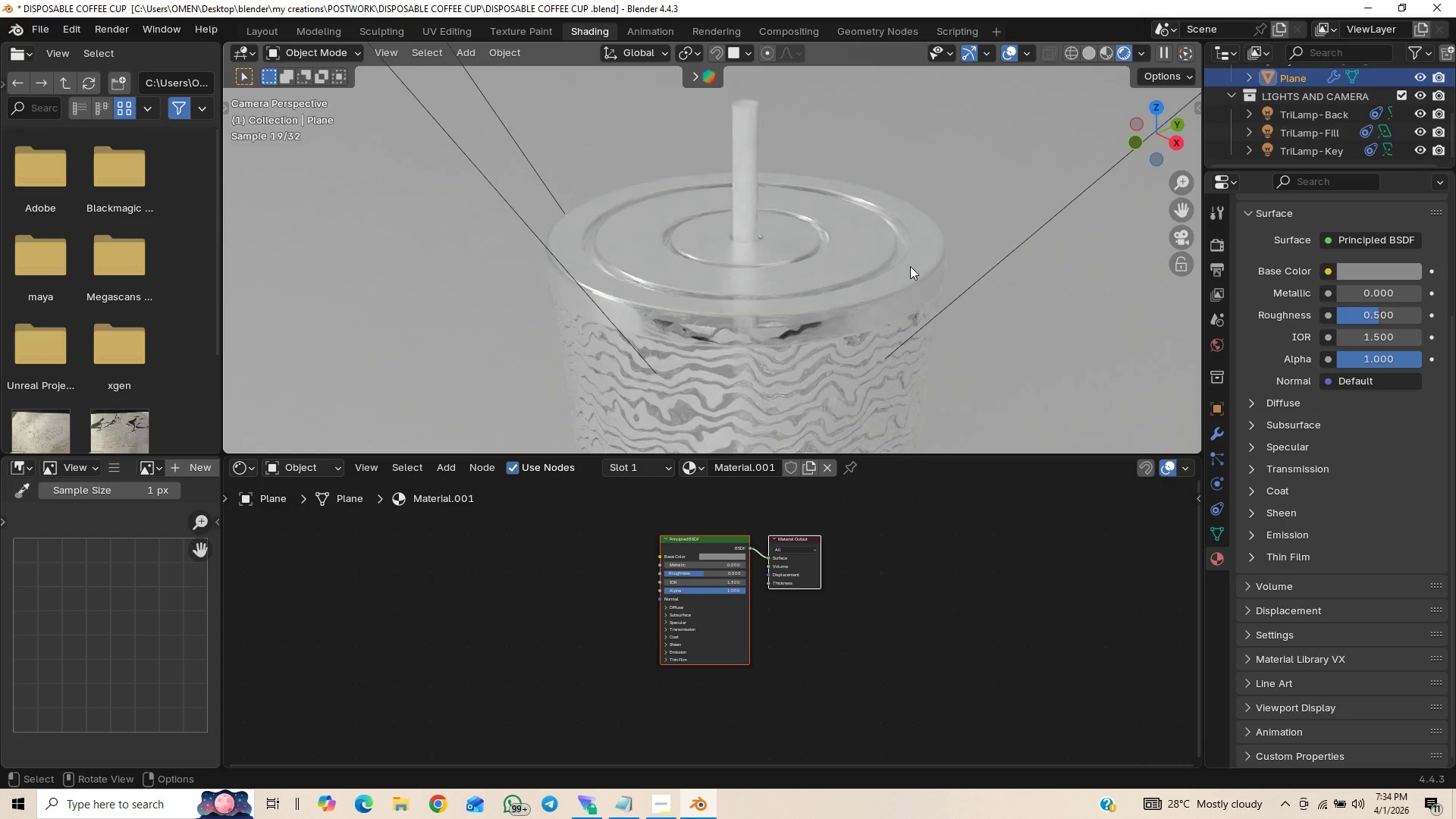 
scroll: coordinate [971, 237], scroll_direction: down, amount: 2.0
 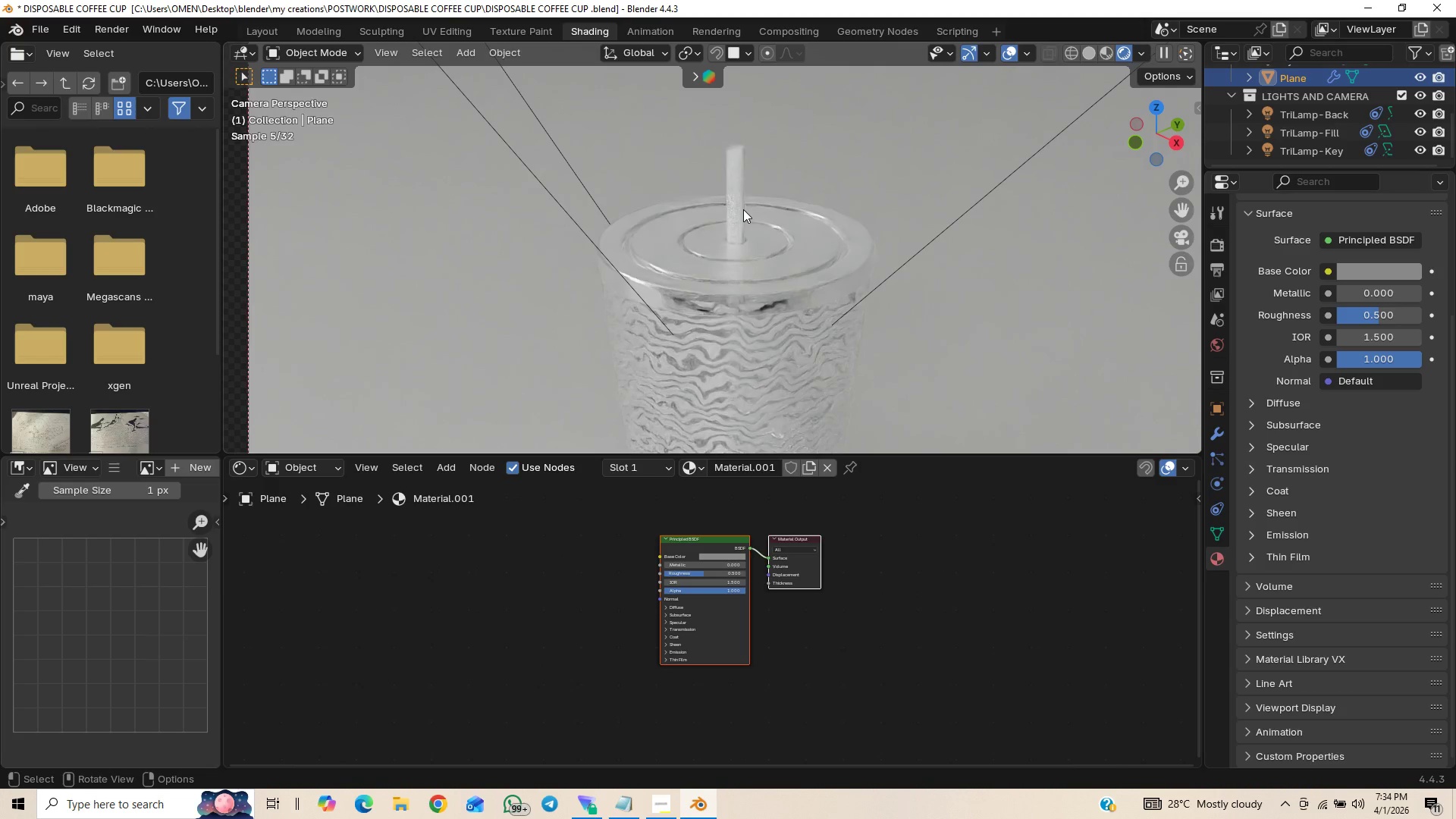 
left_click([737, 209])
 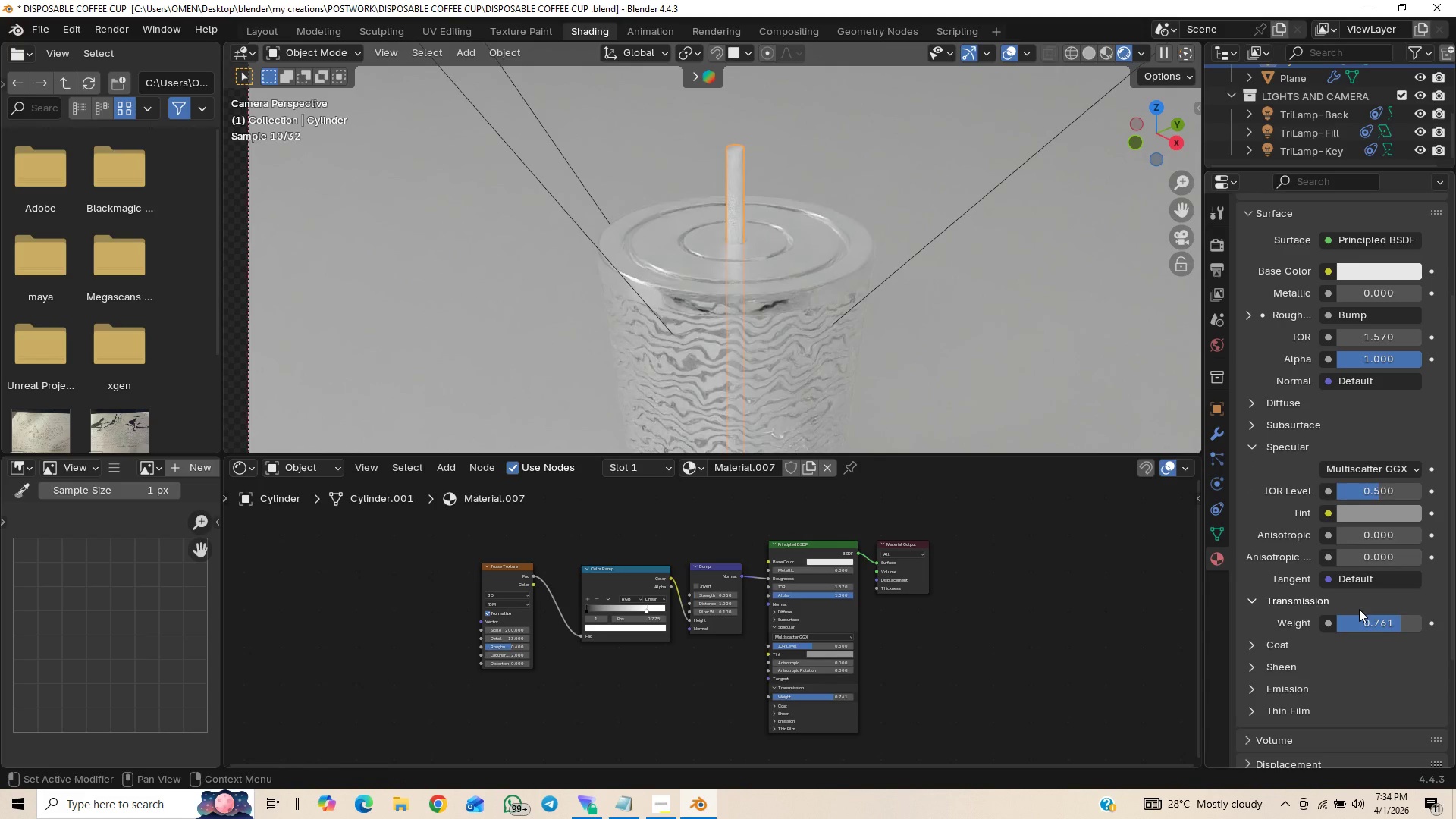 
left_click_drag(start_coordinate=[1379, 622], to_coordinate=[1155, 181])
 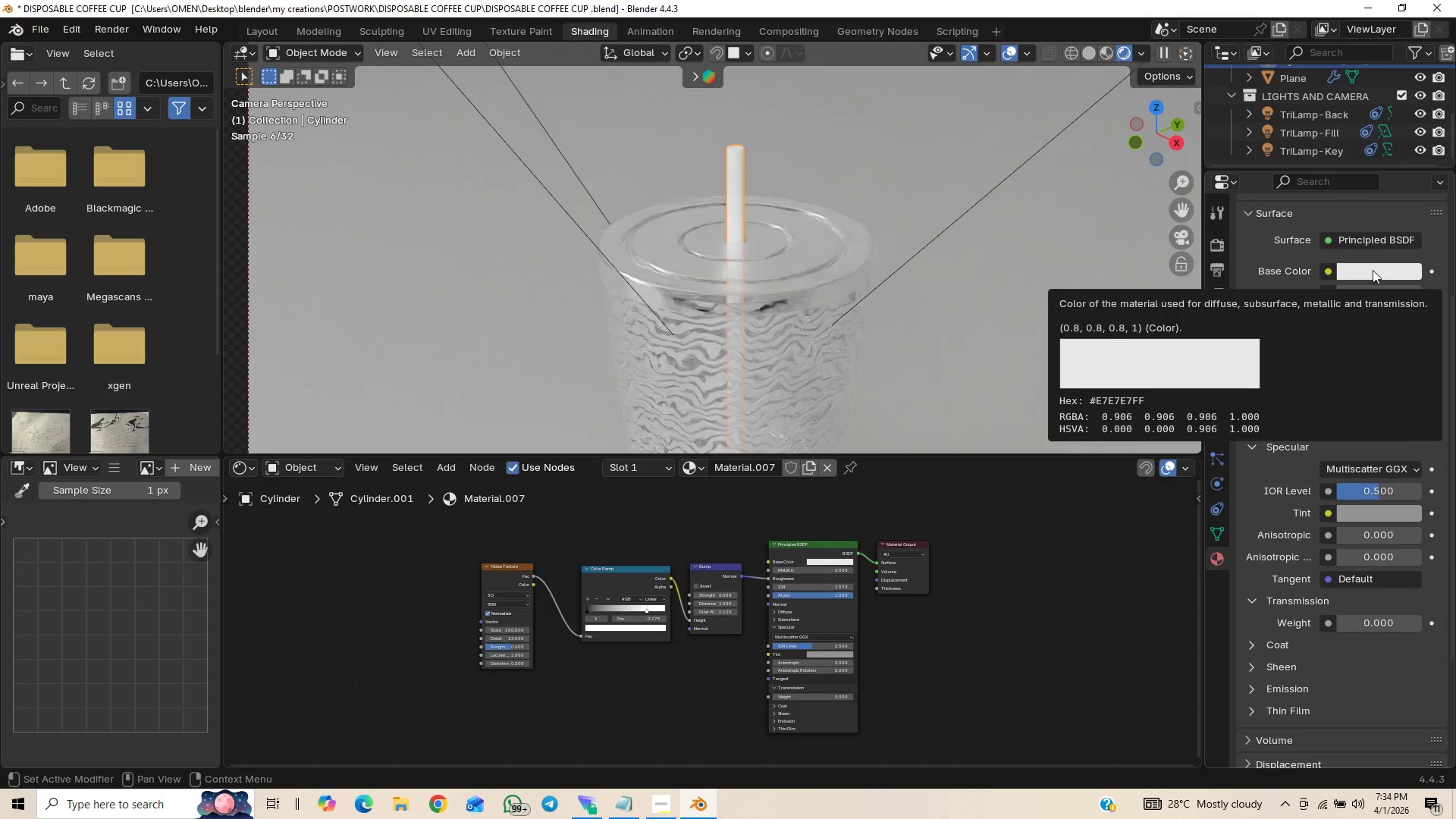 
scroll: coordinate [805, 326], scroll_direction: down, amount: 1.0
 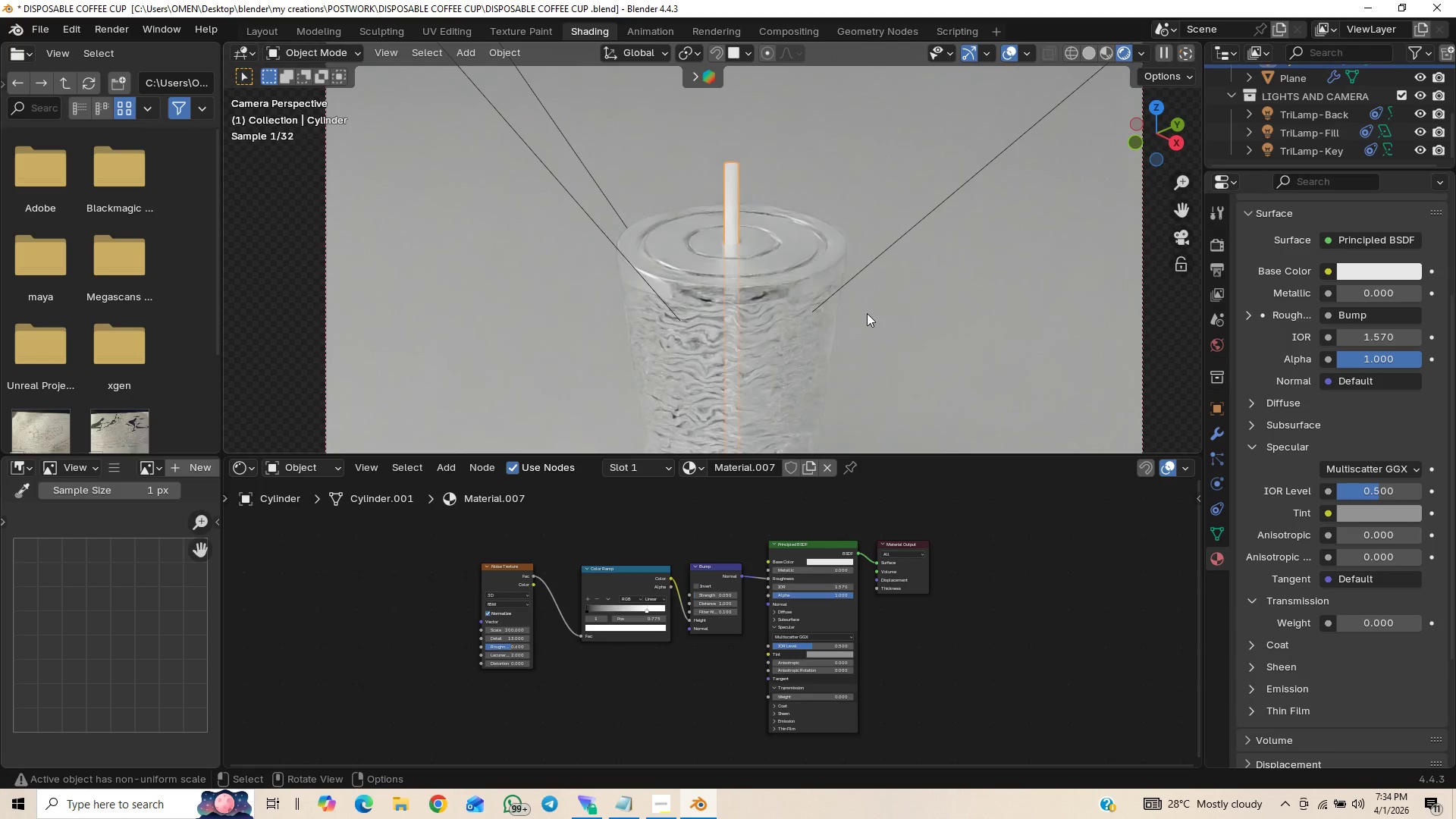 
left_click([867, 313])
 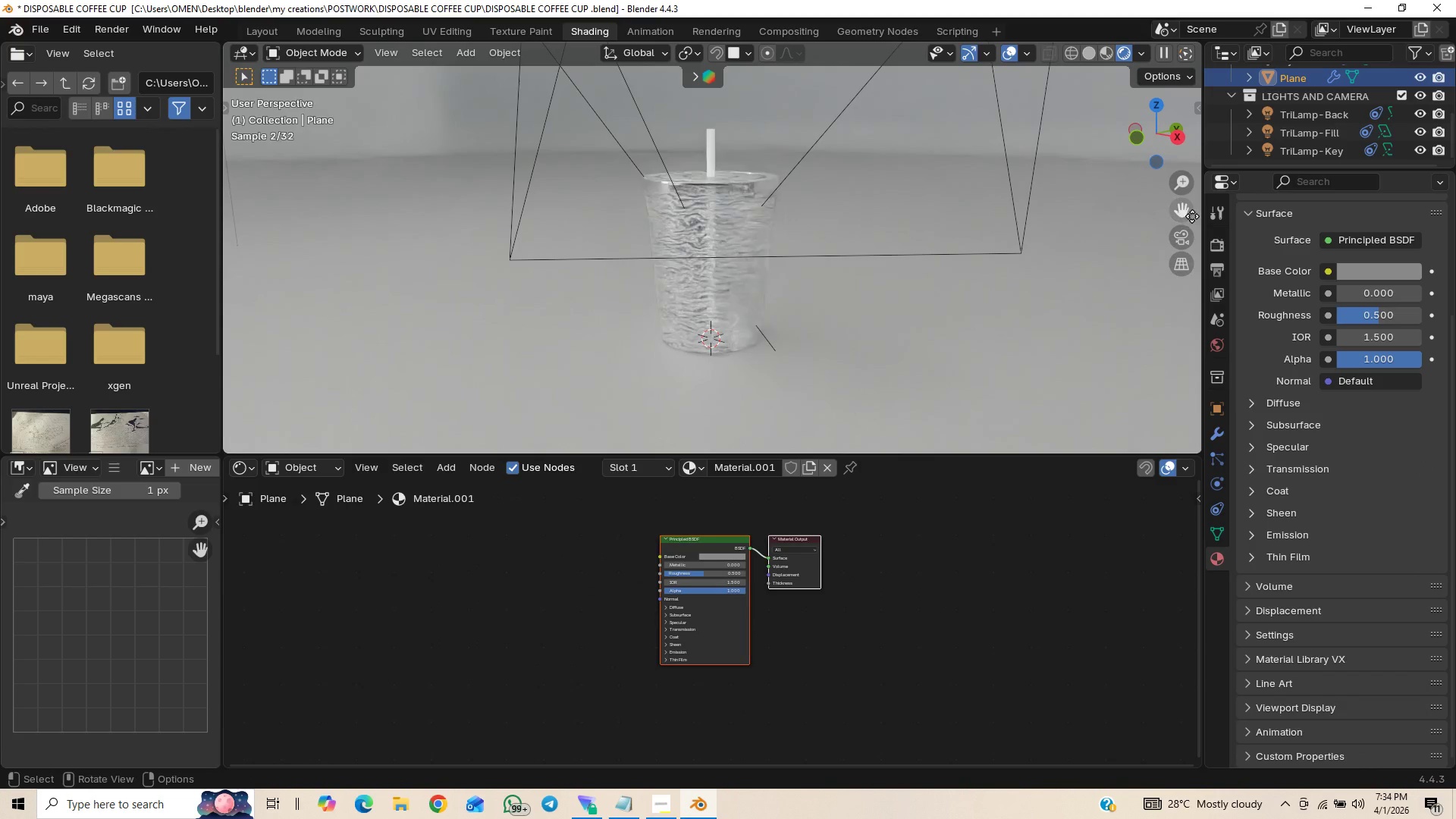 
left_click([1180, 237])
 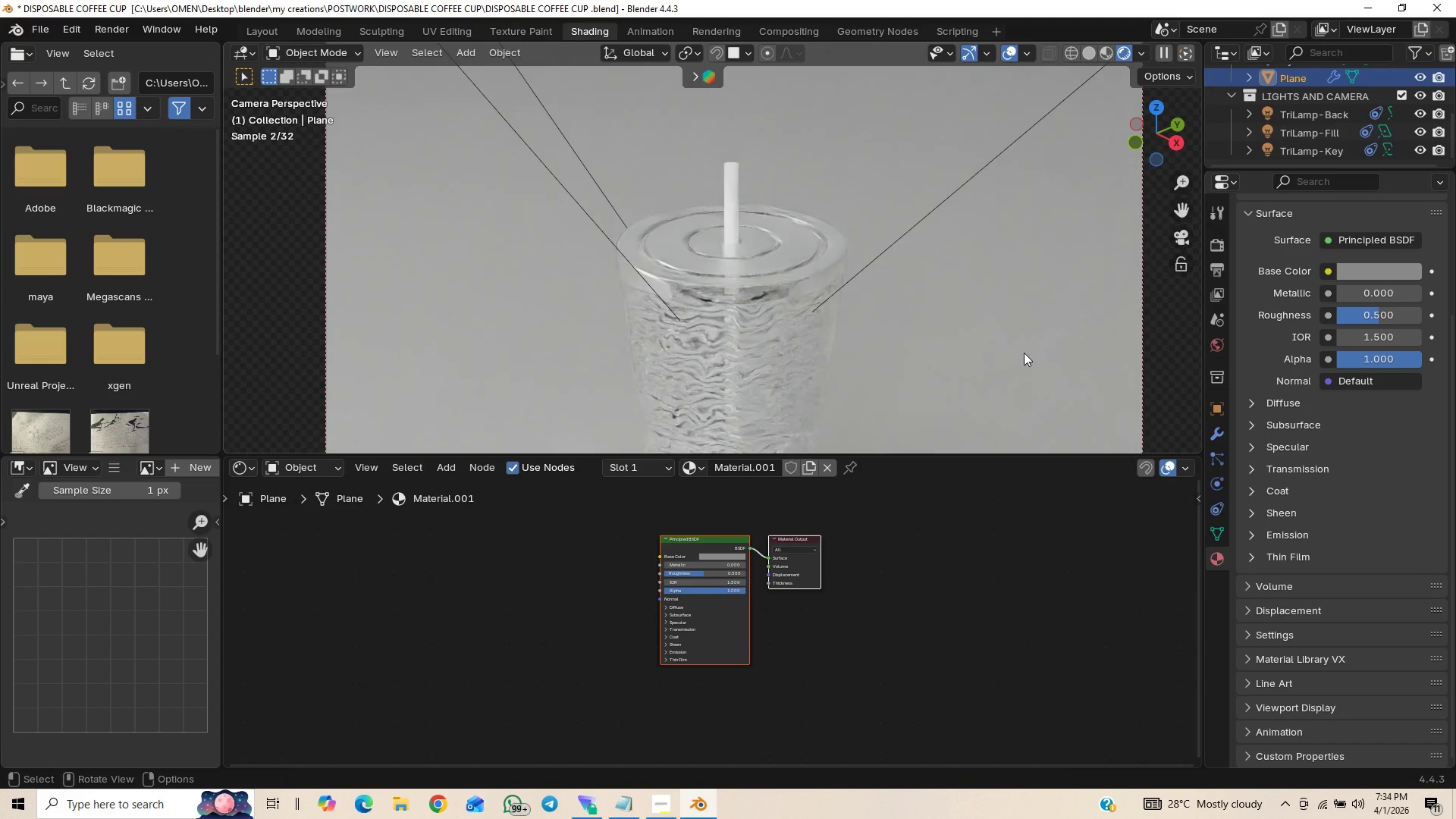 
scroll: coordinate [1006, 348], scroll_direction: down, amount: 2.0
 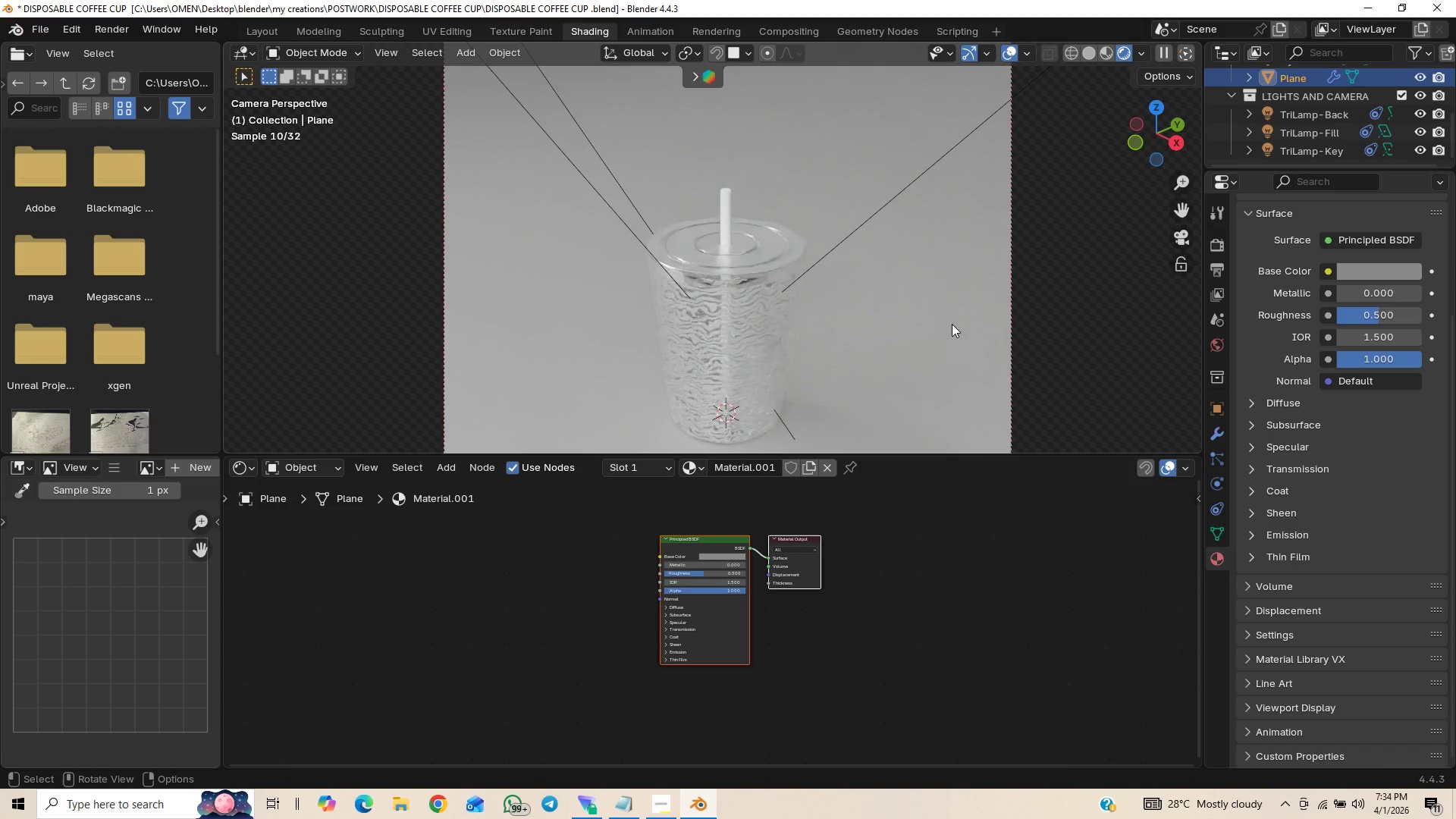 
hold_key(key=ShiftLeft, duration=0.66)
 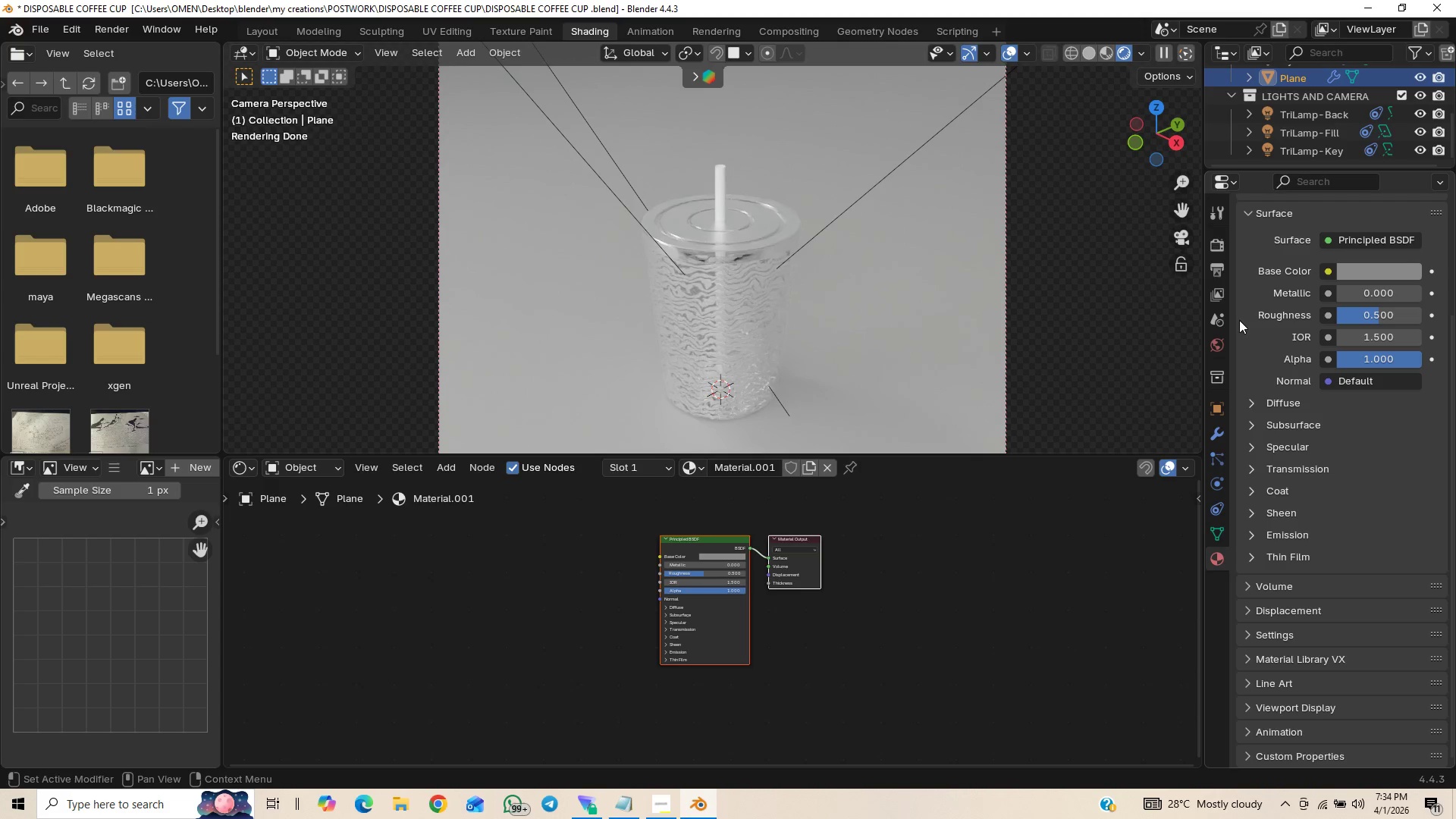 
wait(5.73)
 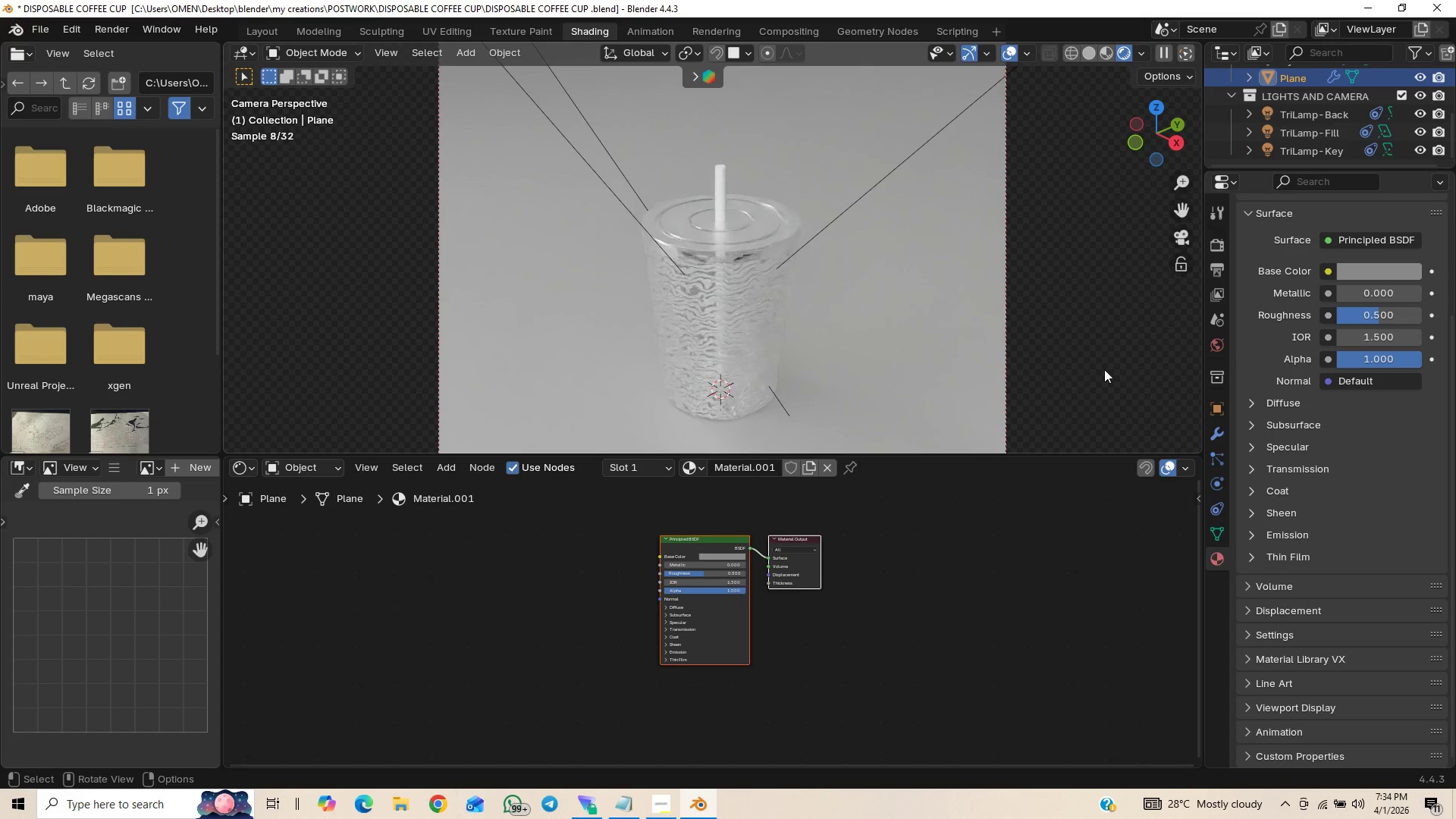 
mouse_move([1273, 360])
 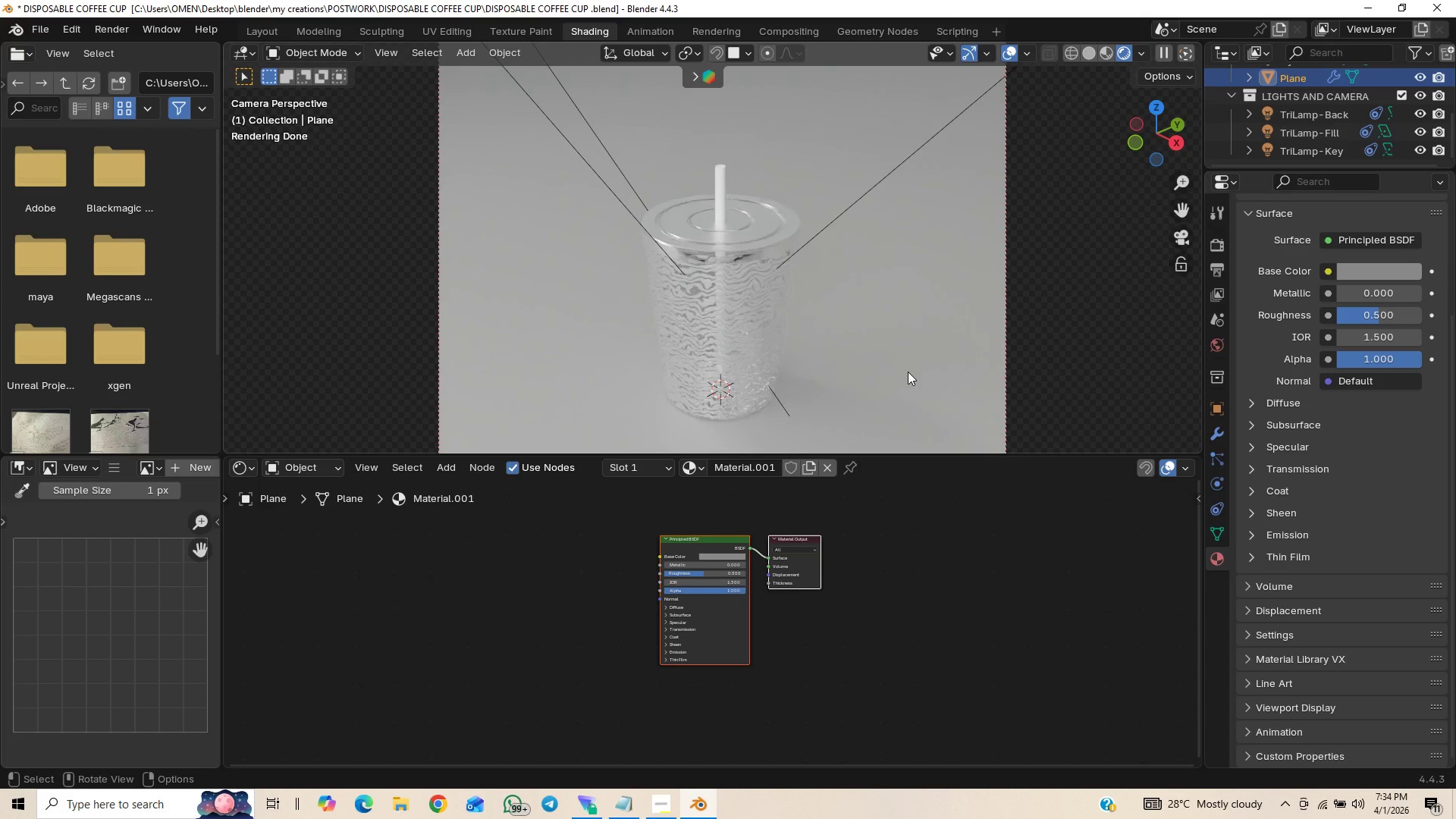 
wait(8.9)
 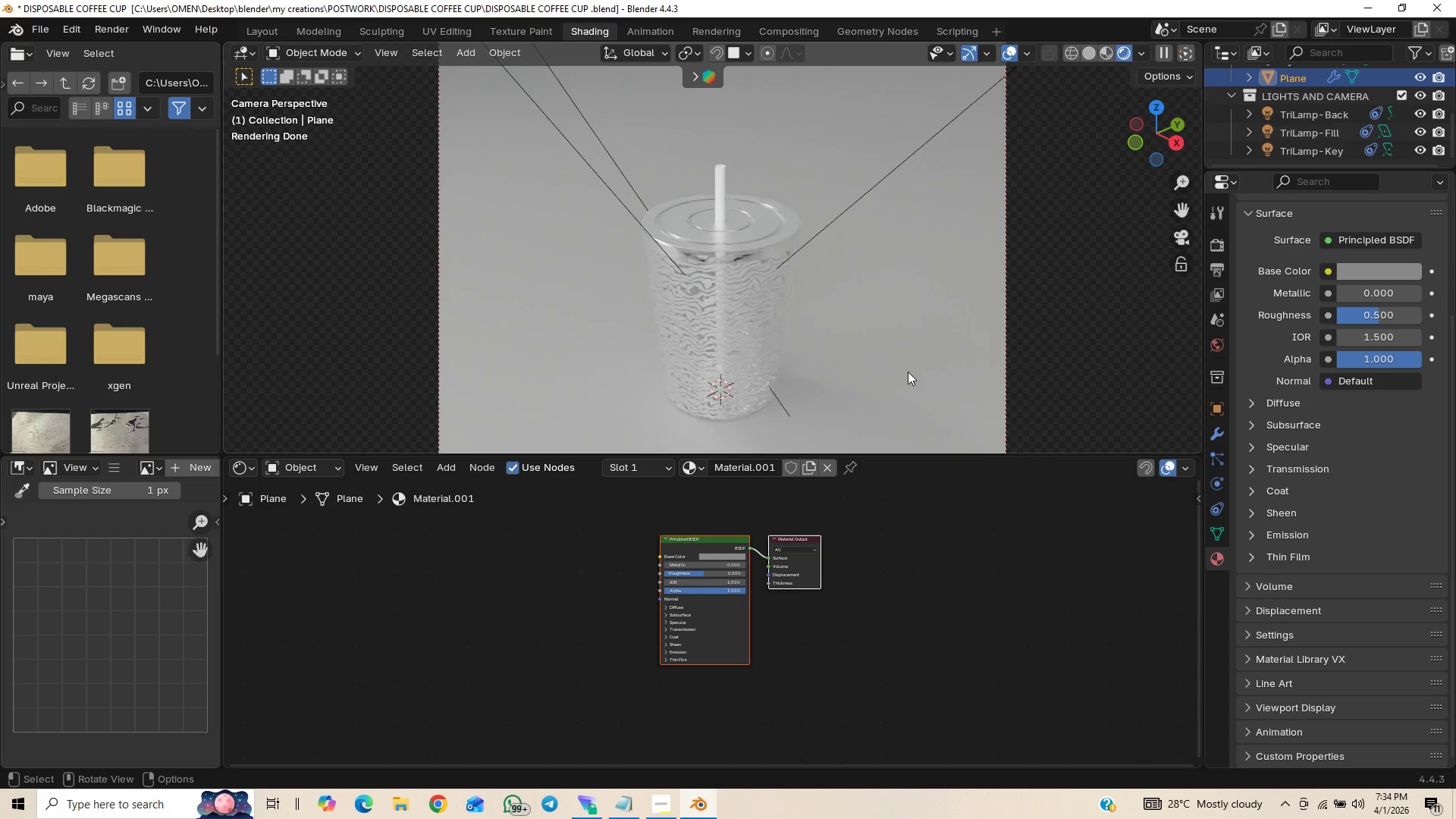 
left_click([667, 805])